 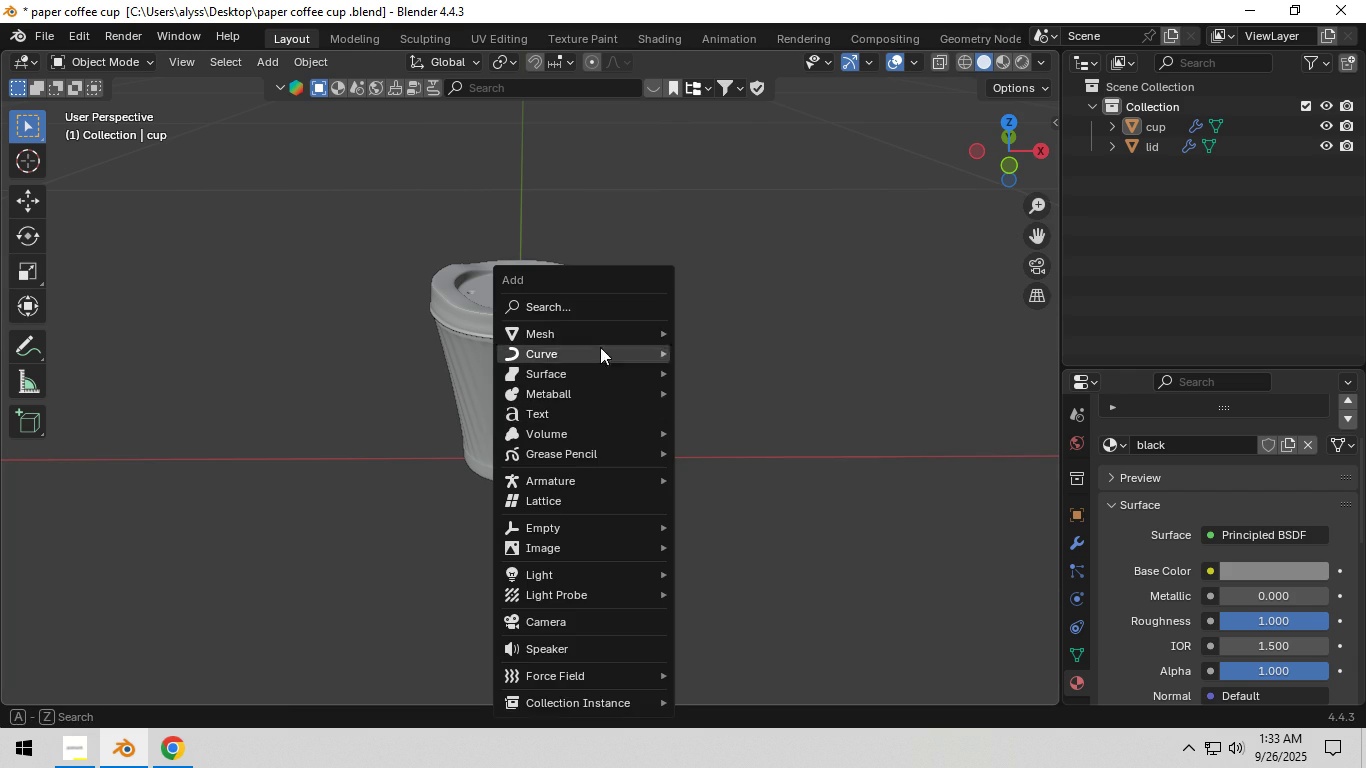 
left_click([728, 325])
 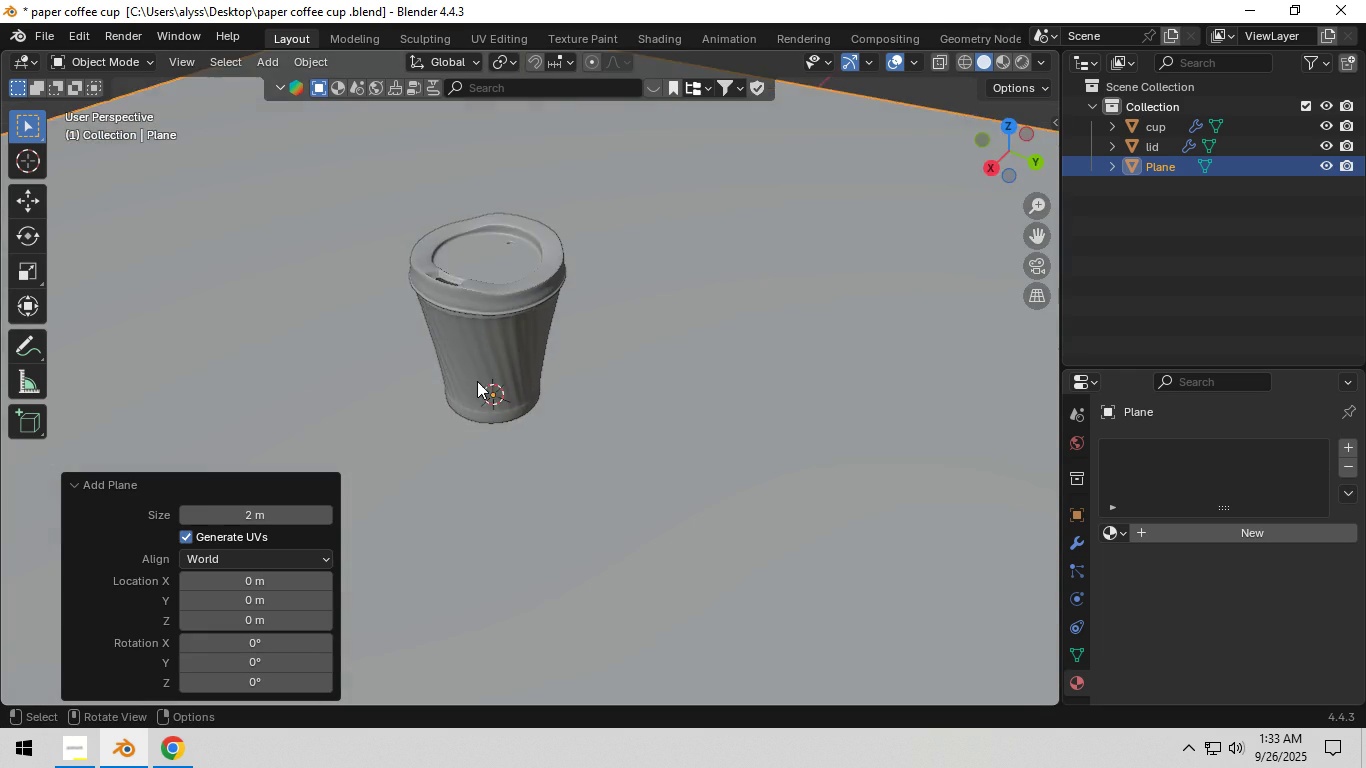 
scroll: coordinate [504, 374], scroll_direction: down, amount: 5.0
 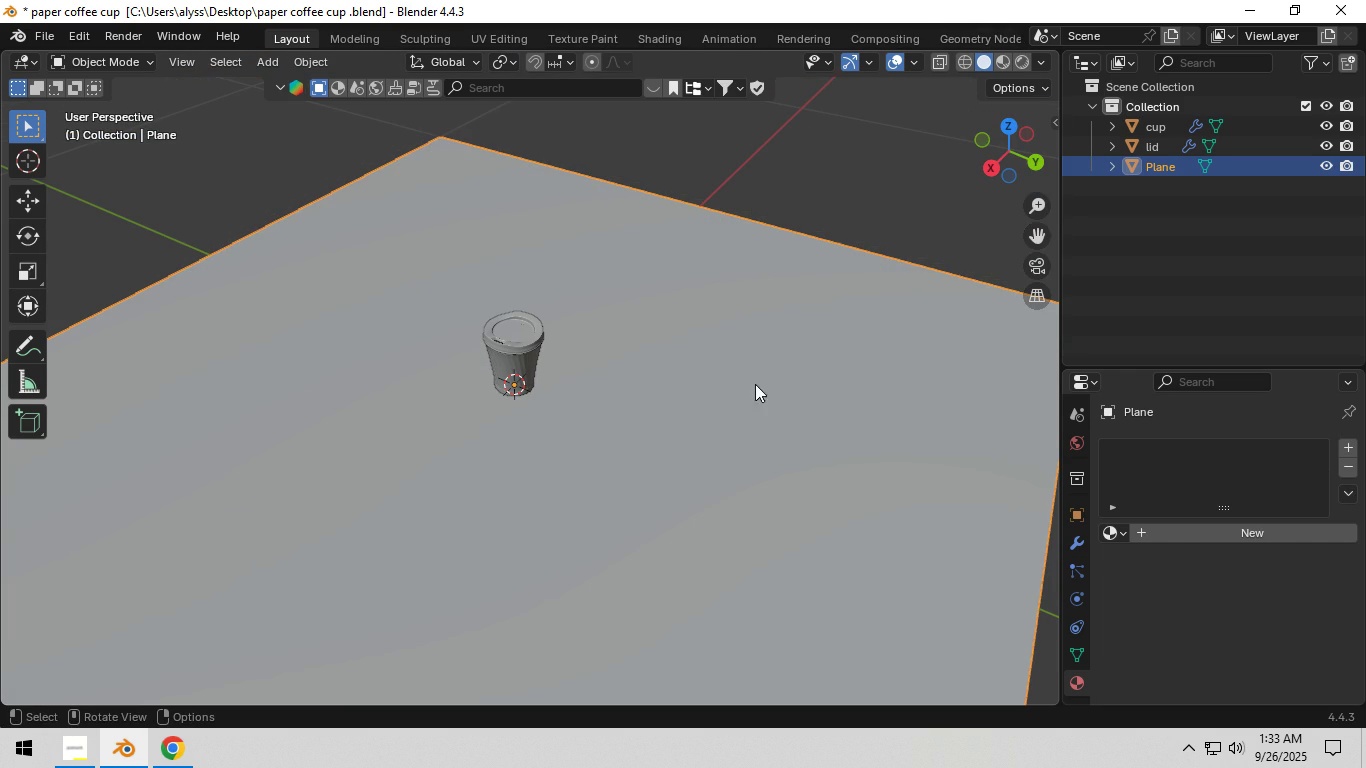 
left_click([755, 384])
 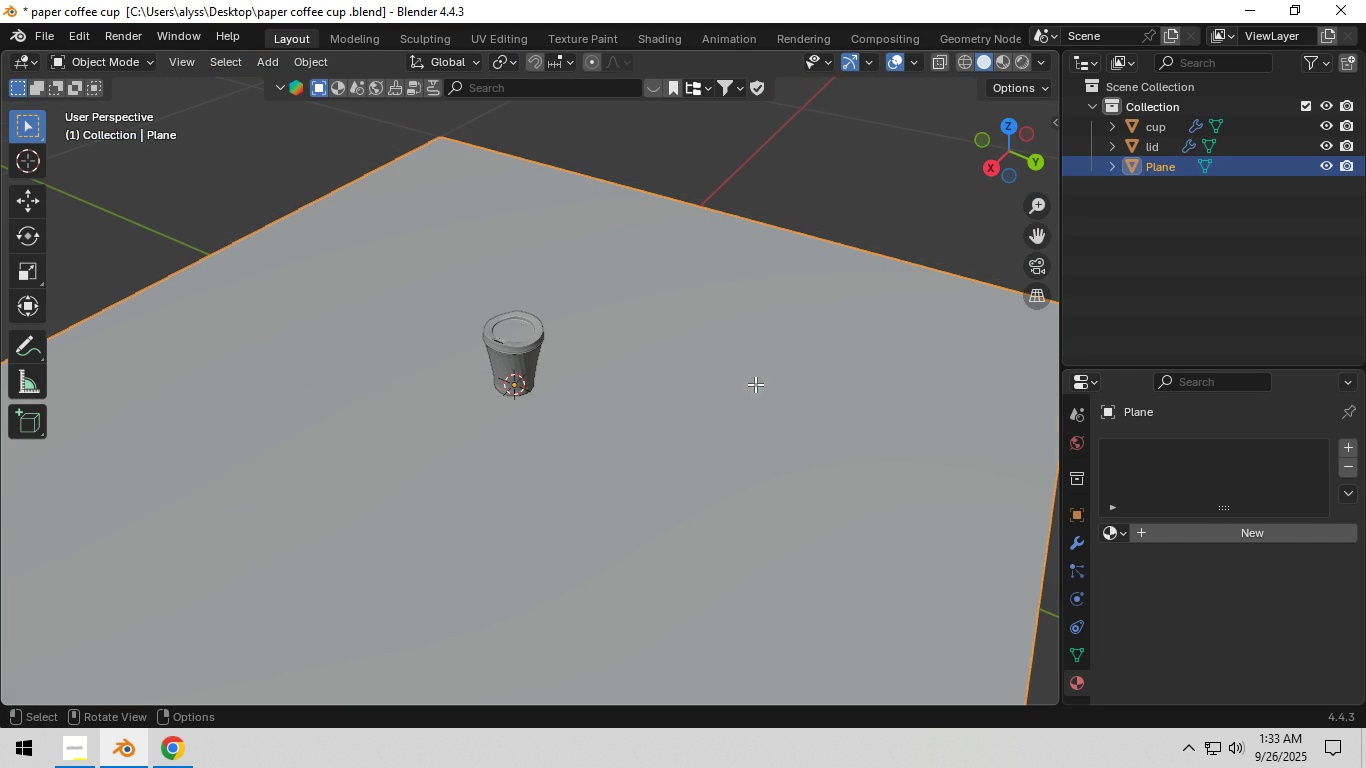 
key(Tab)